 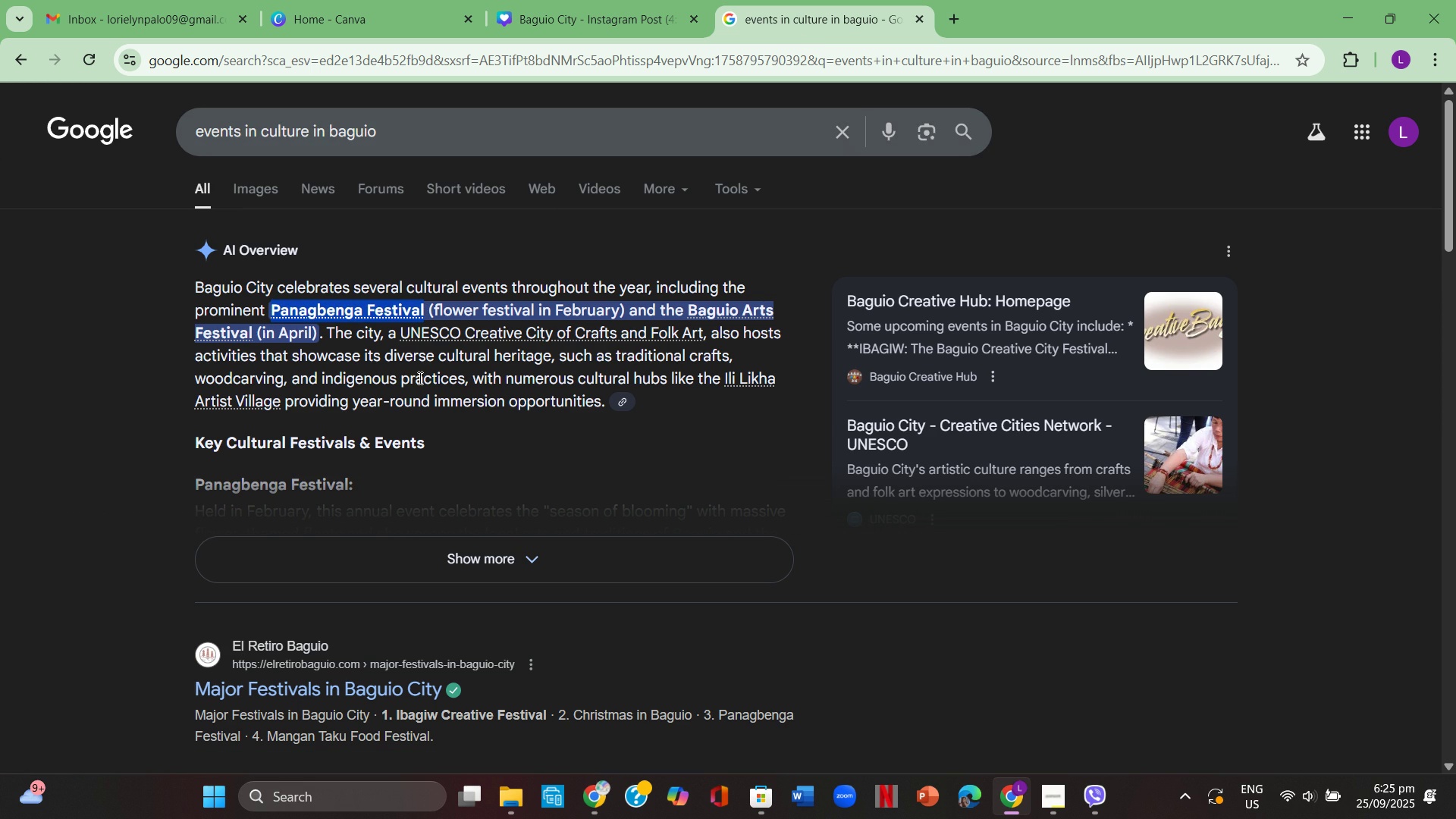 
key(Control+C)
 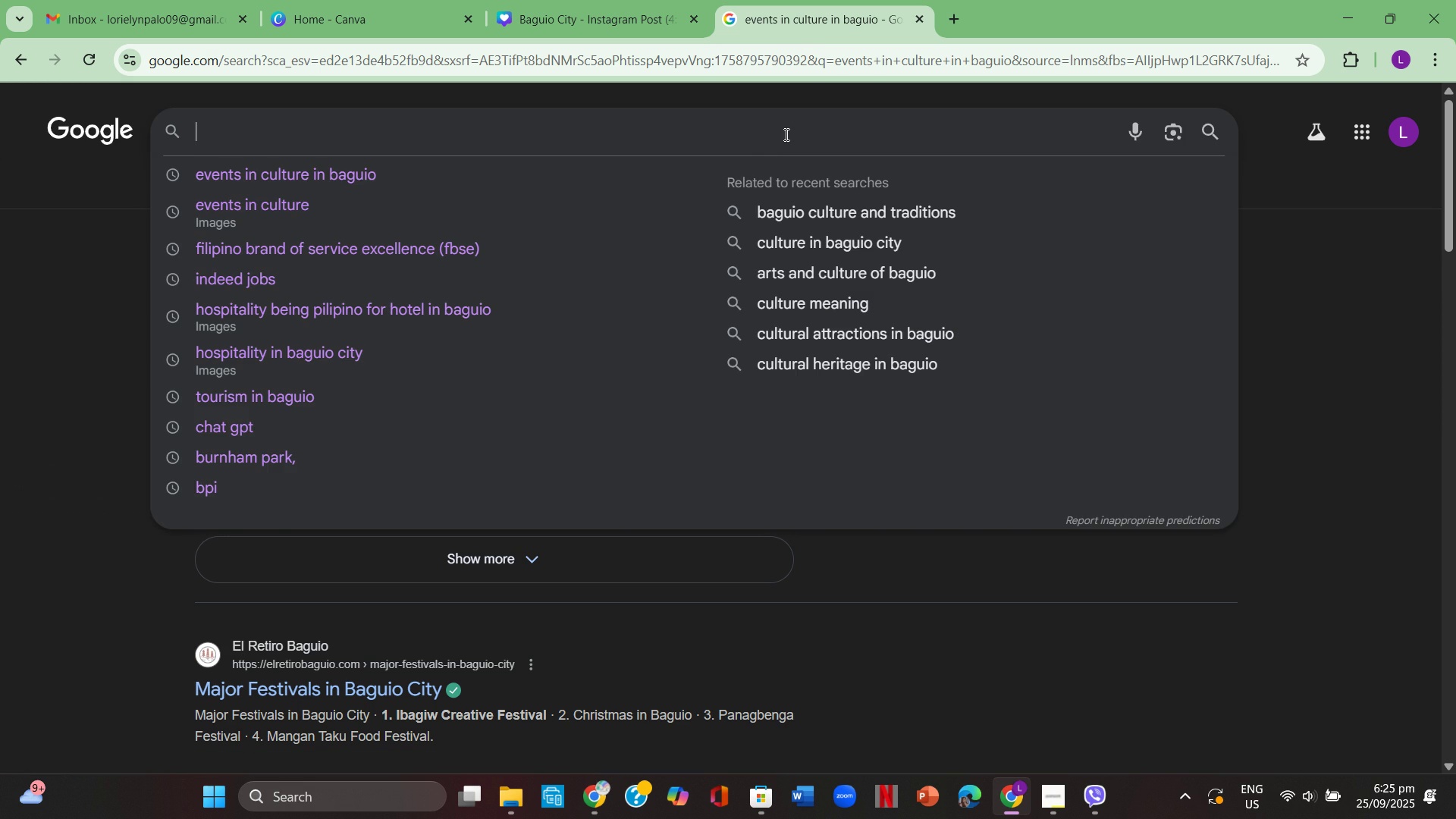 
left_click([779, 133])
 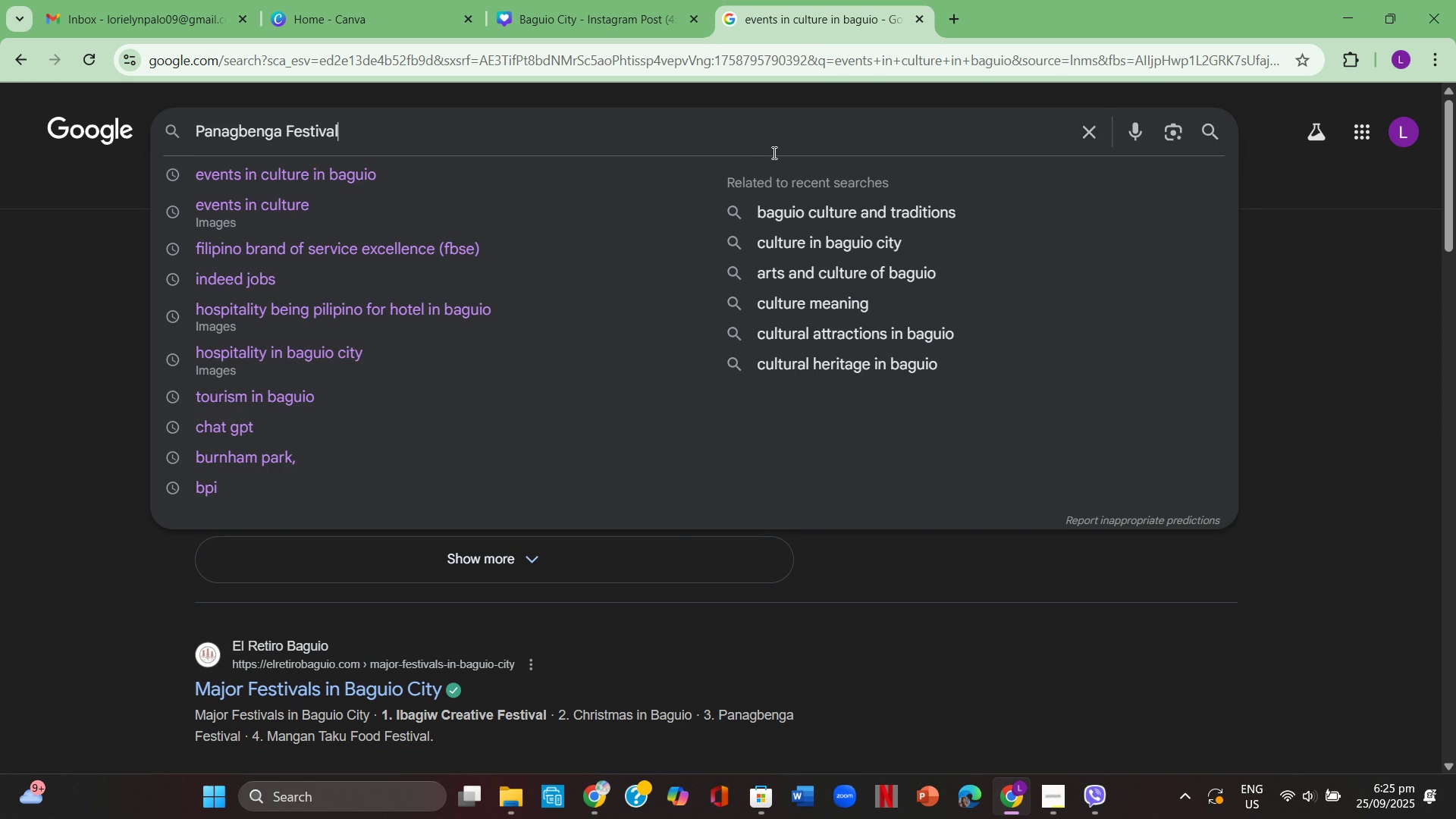 
key(Control+ControlLeft)
 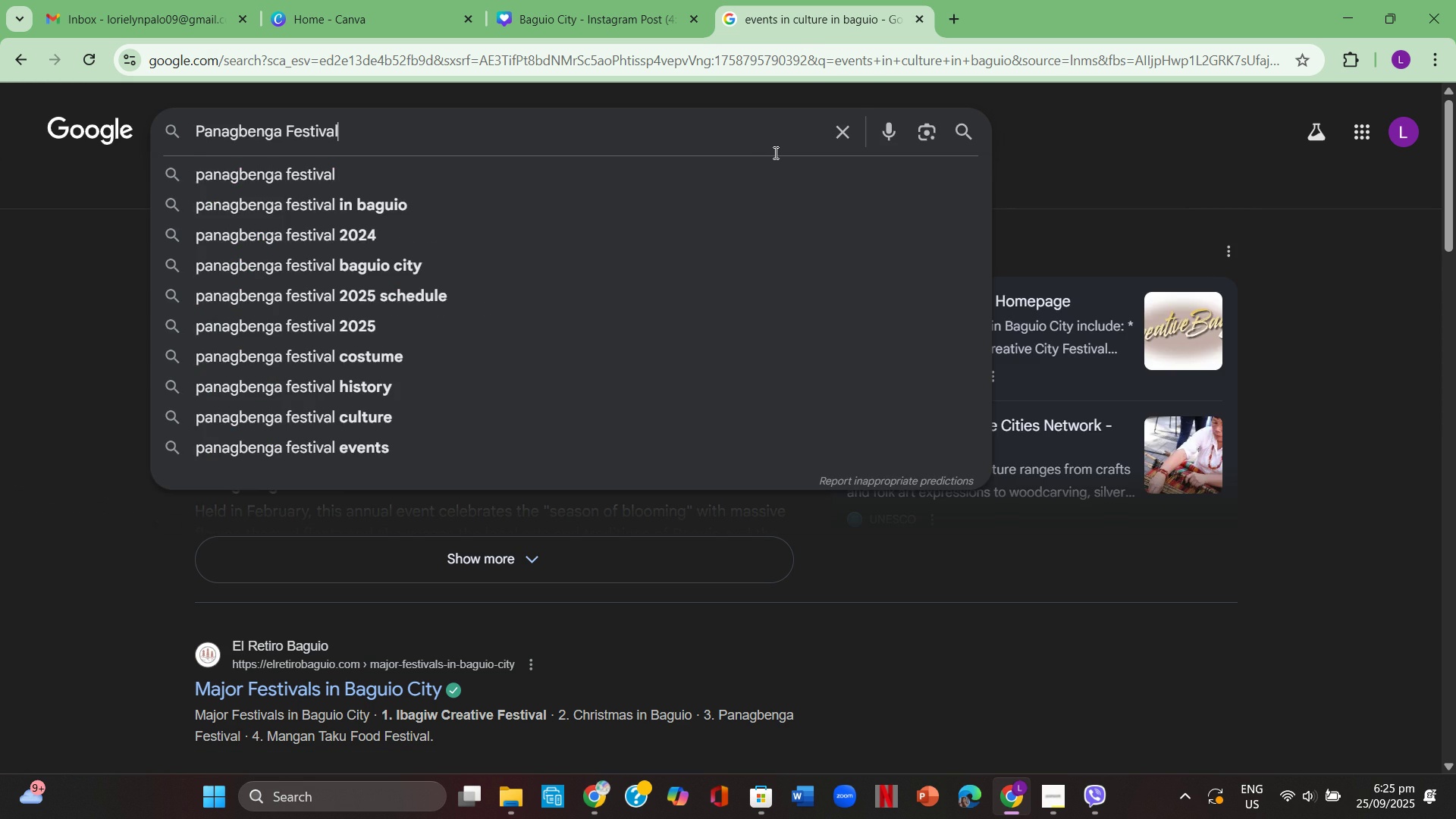 
key(Control+V)
 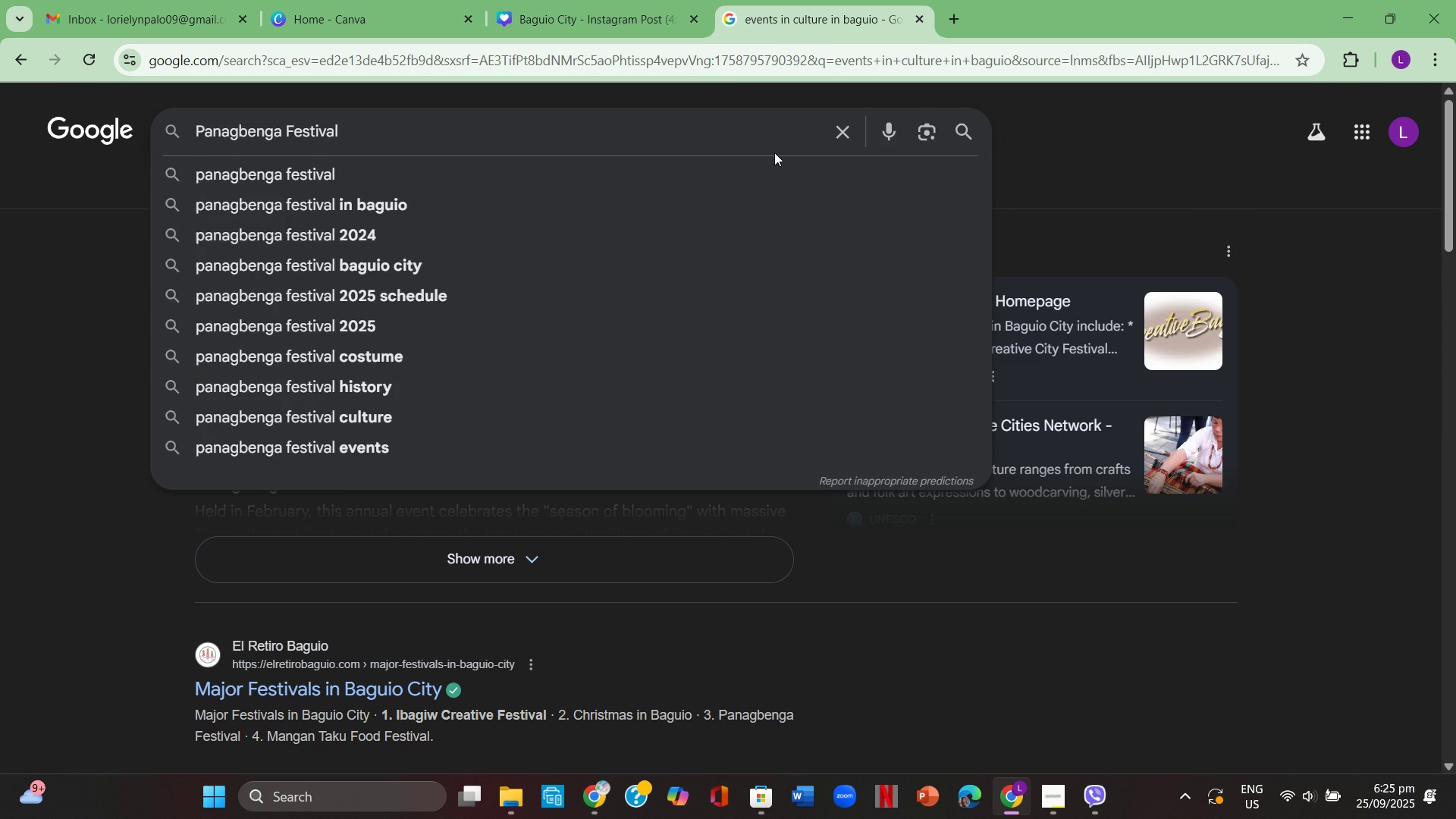 
key(Enter)
 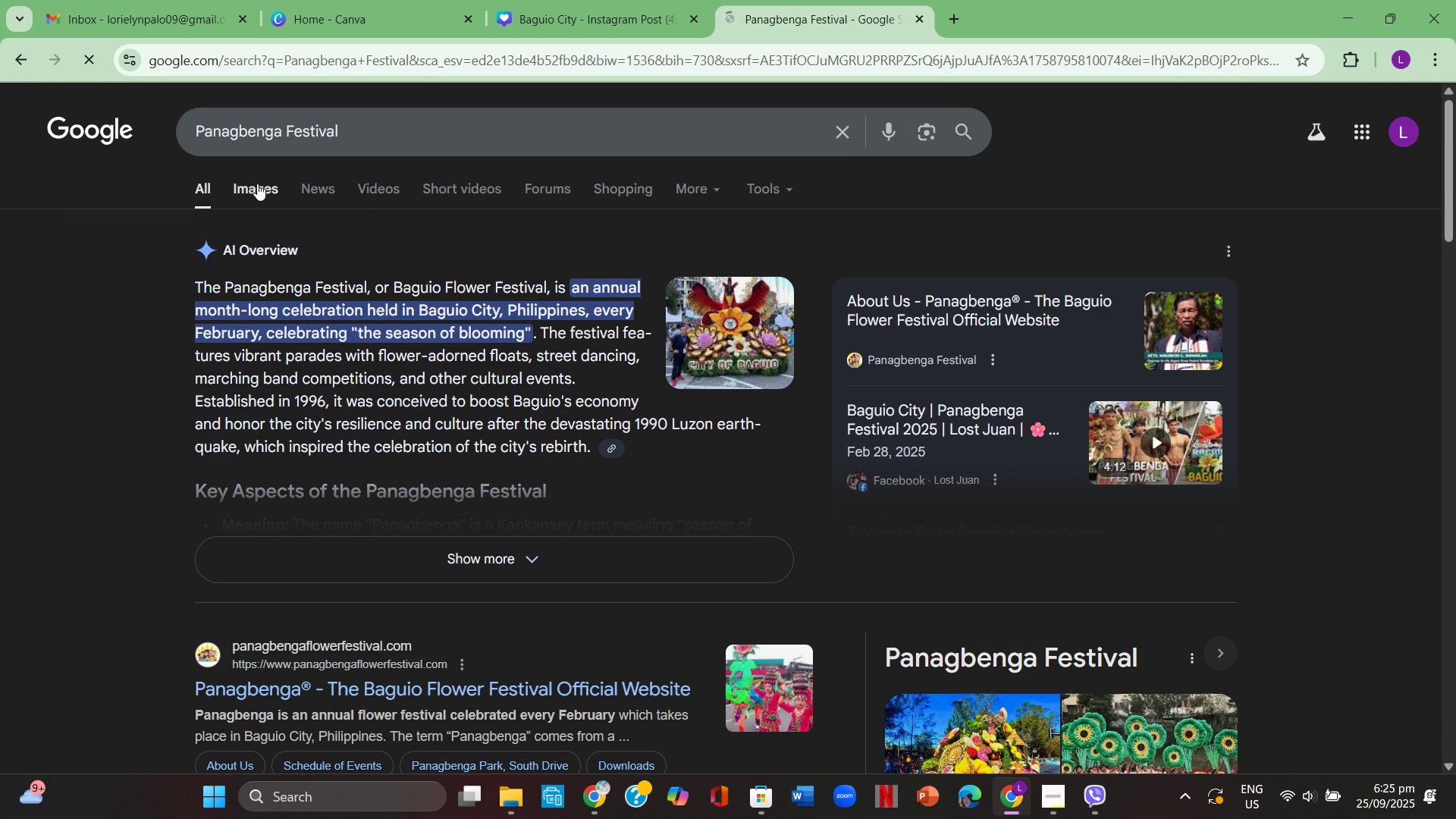 
left_click([254, 182])
 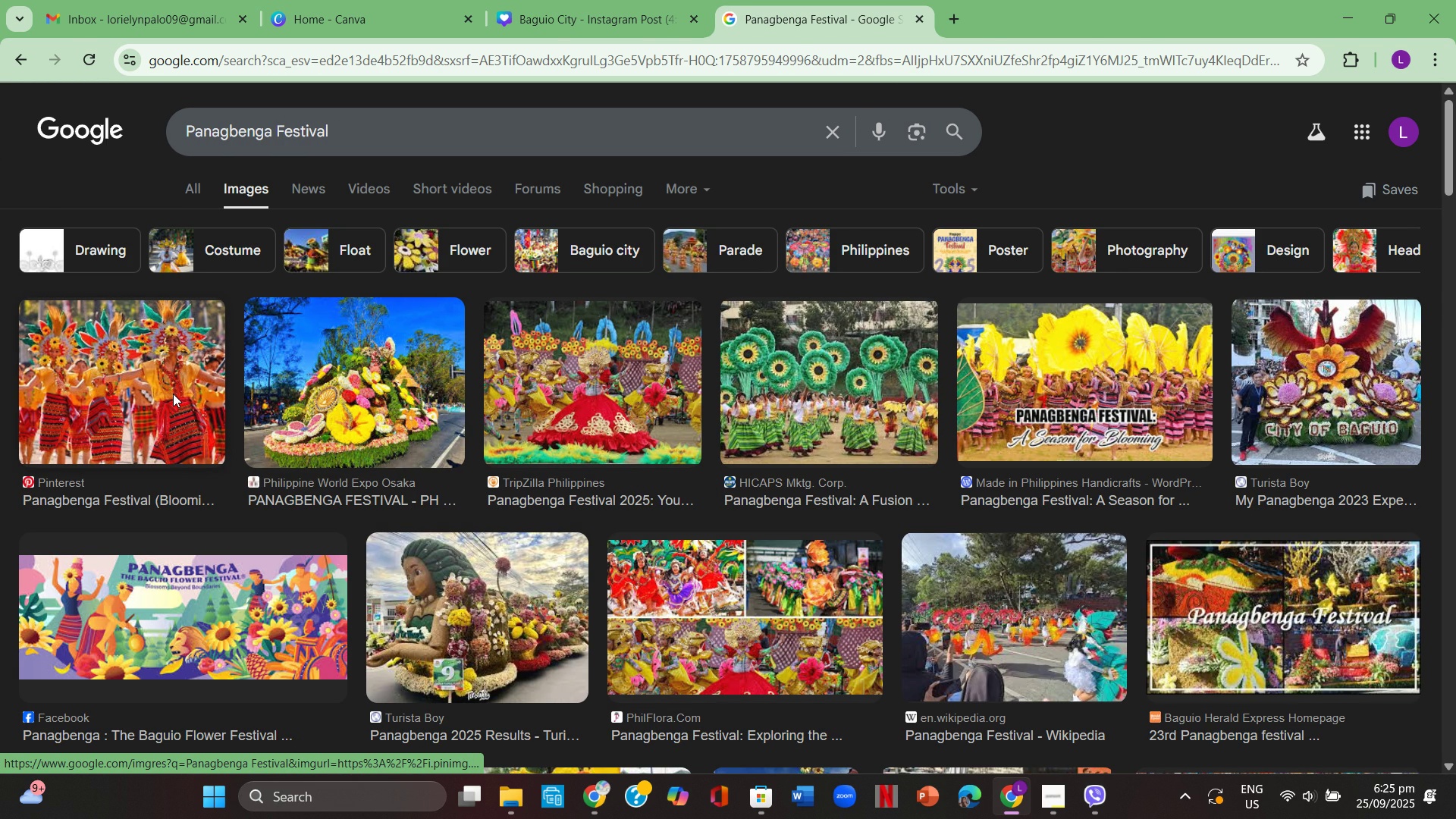 
wait(6.38)
 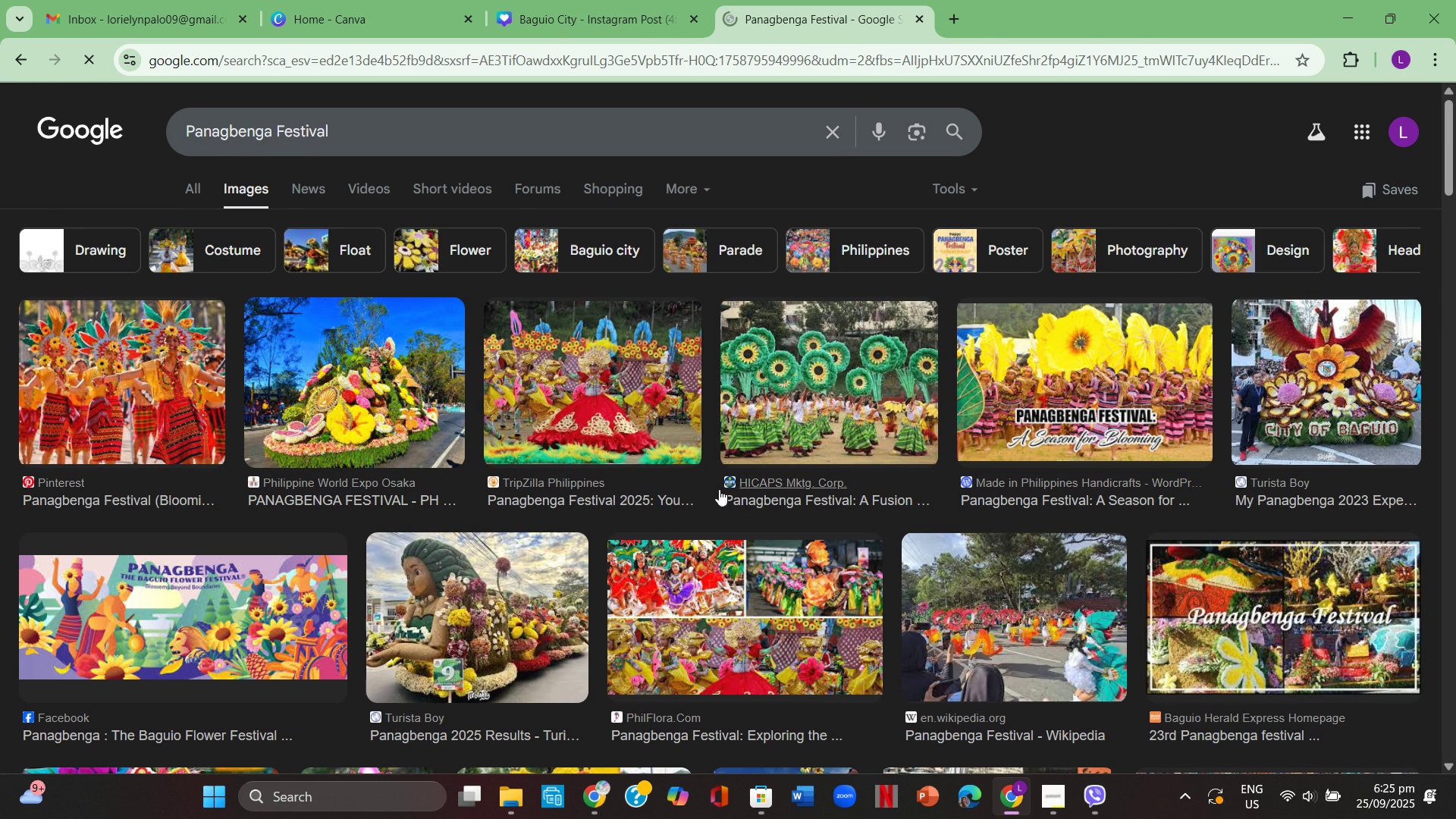 
left_click([173, 394])
 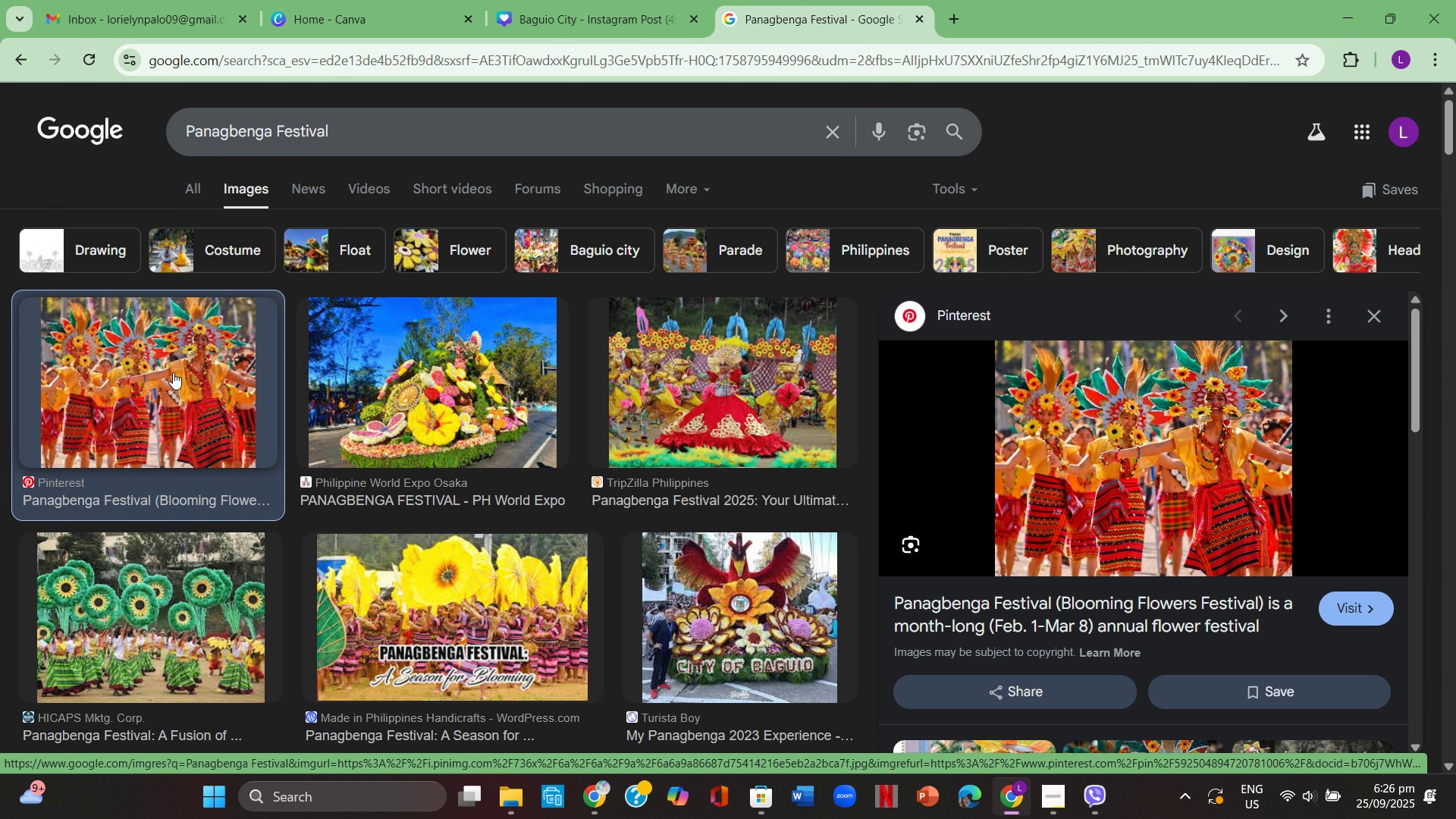 
wait(11.21)
 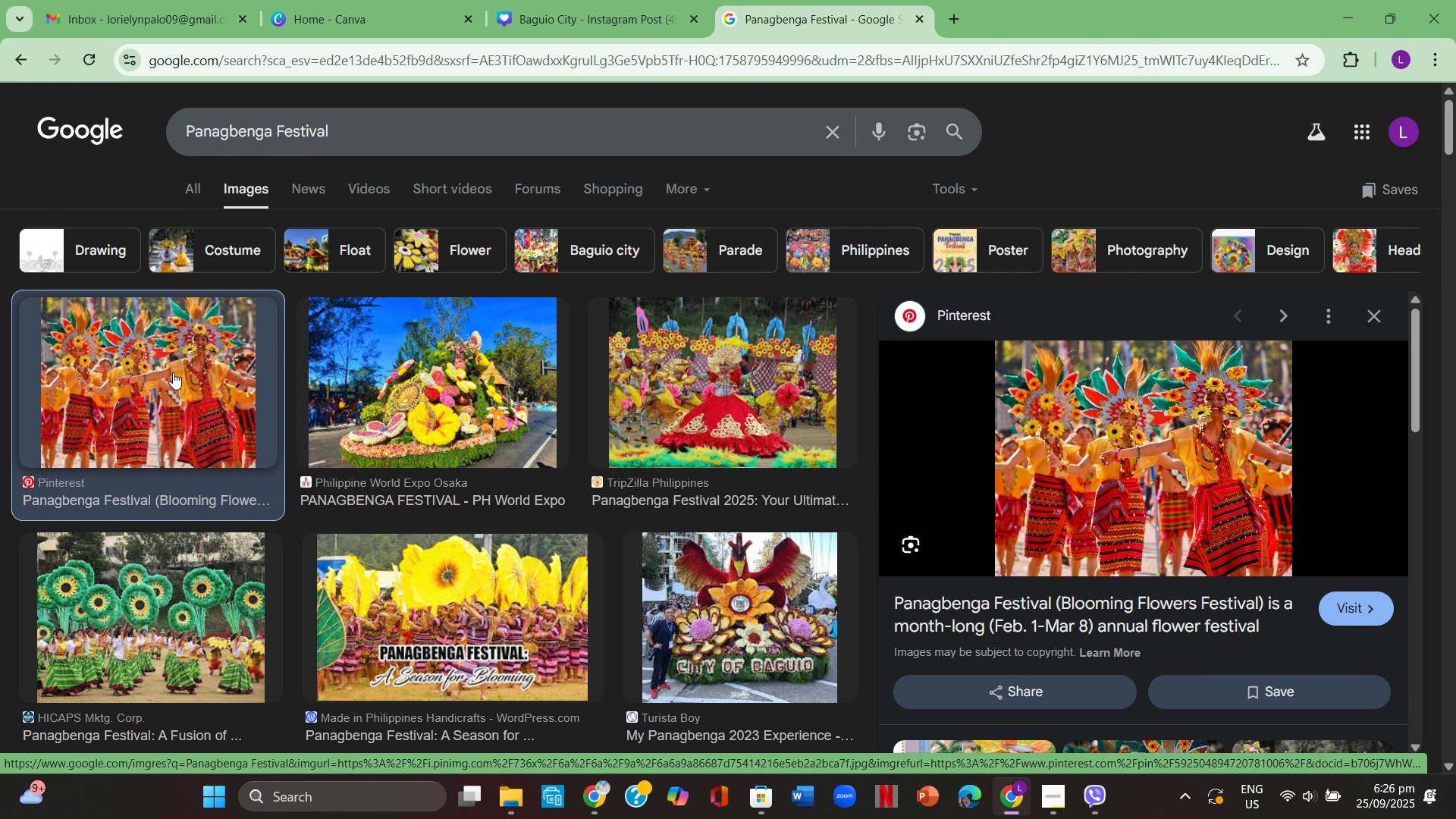 
right_click([1179, 451])
 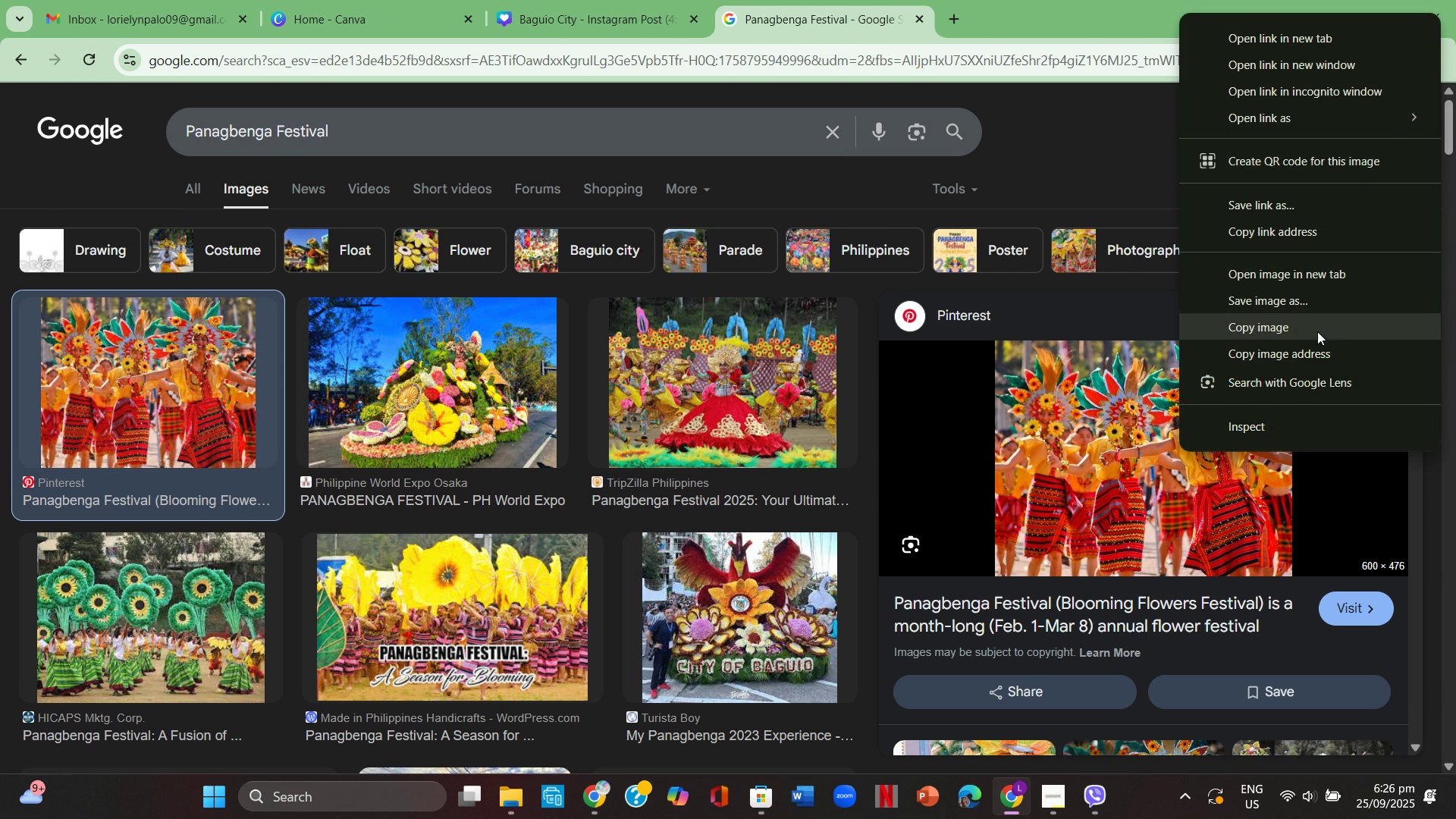 
left_click([1316, 330])
 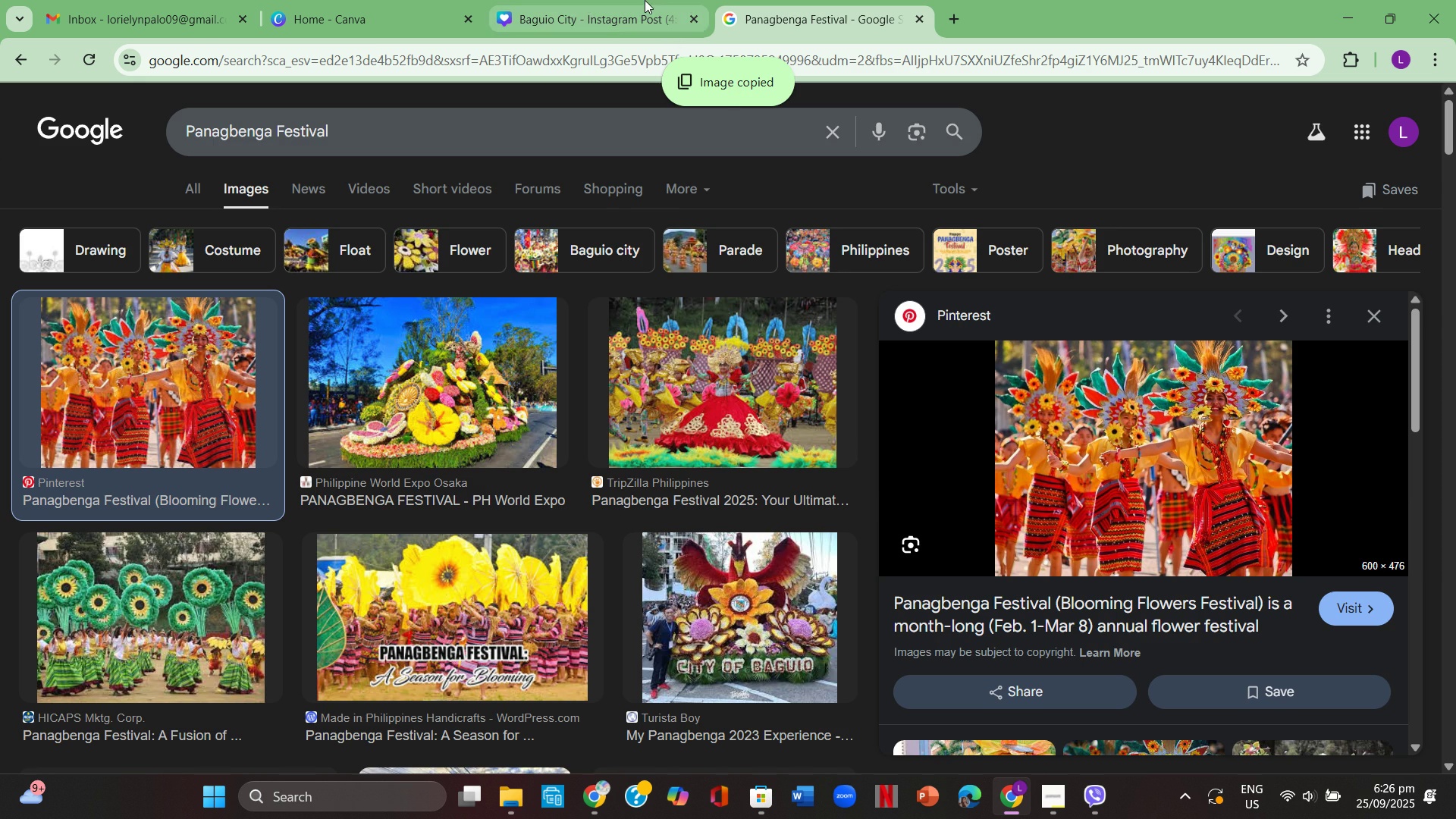 
left_click([645, 0])
 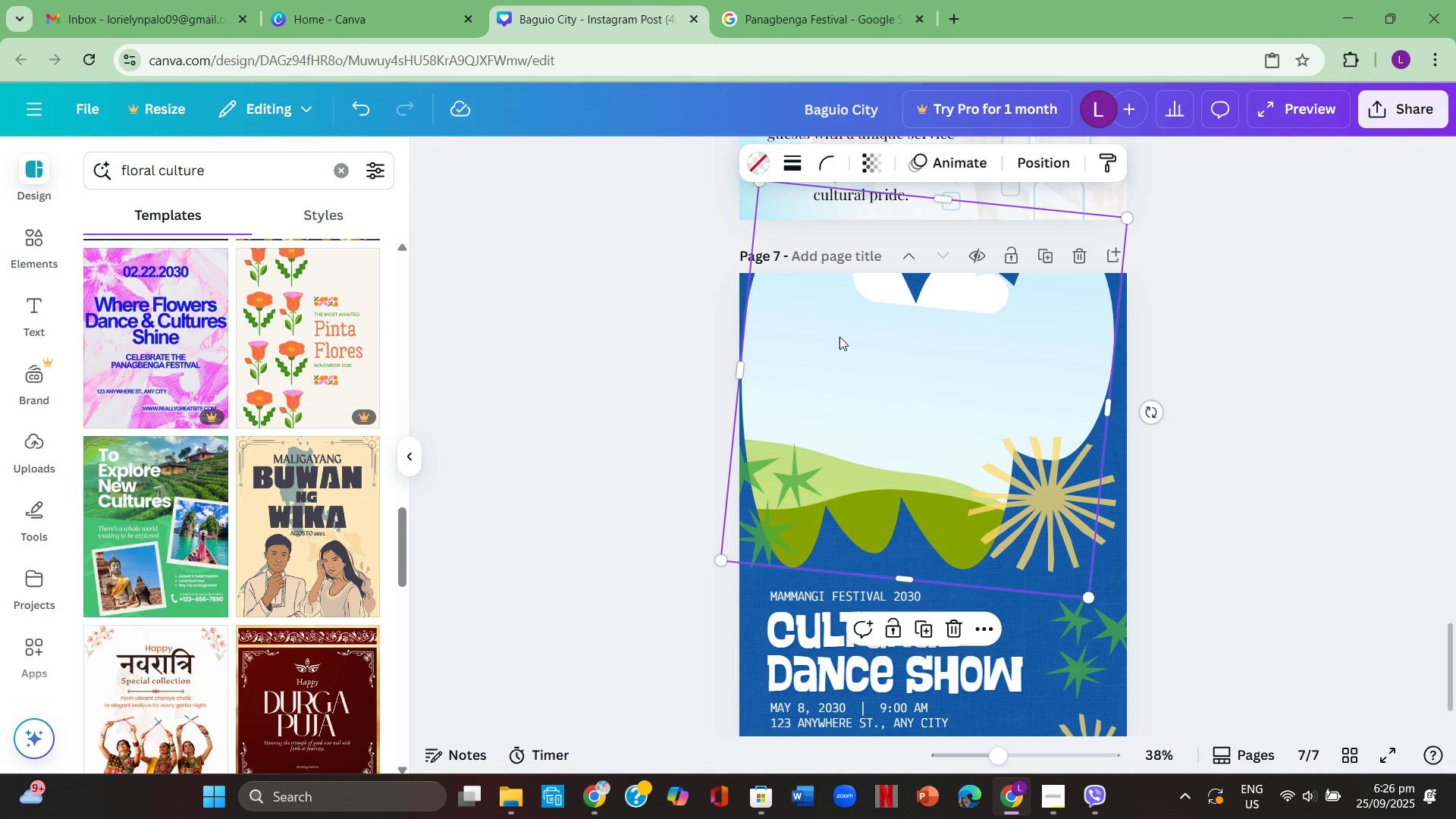 
left_click([839, 337])
 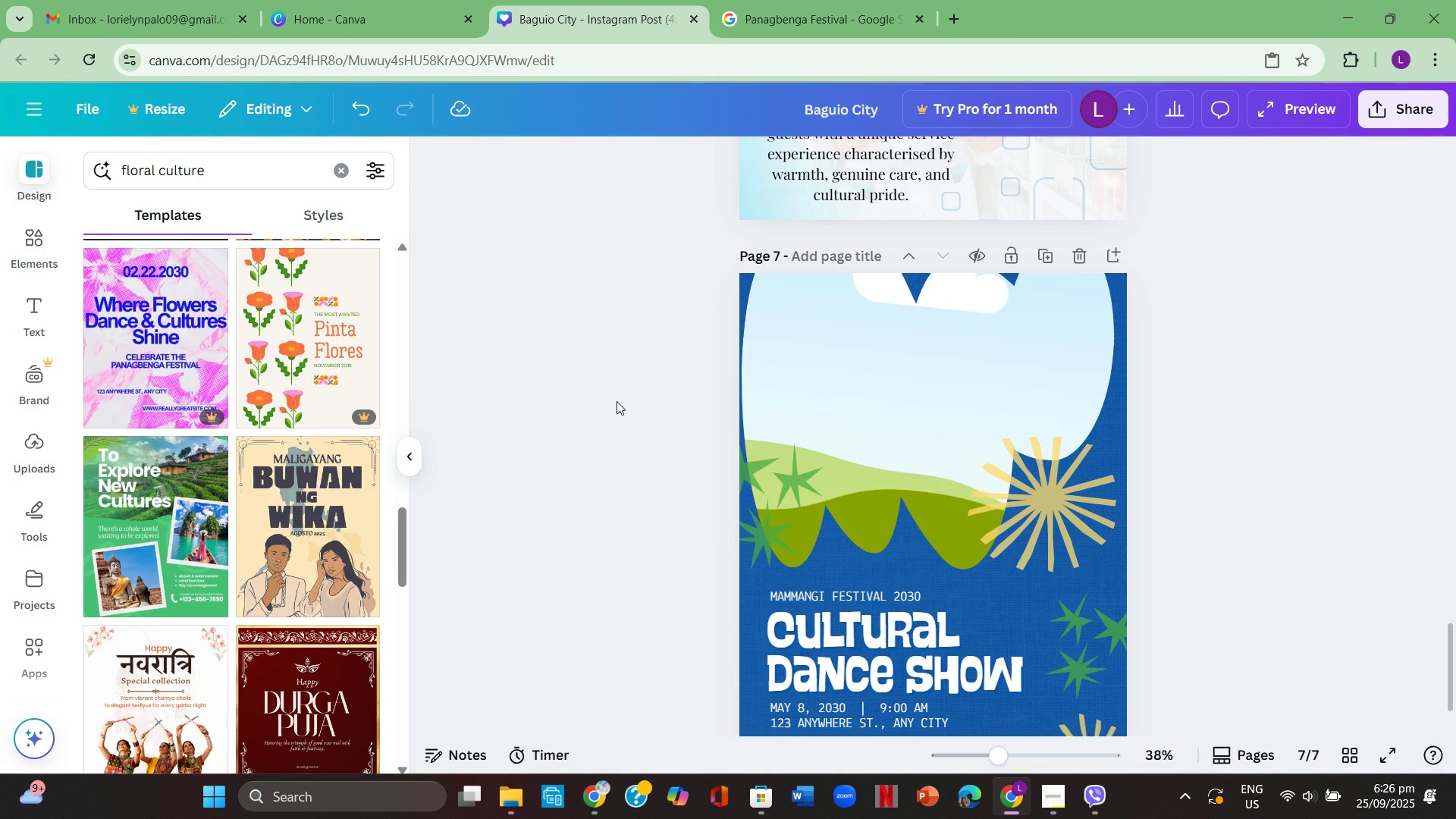 
left_click([618, 401])
 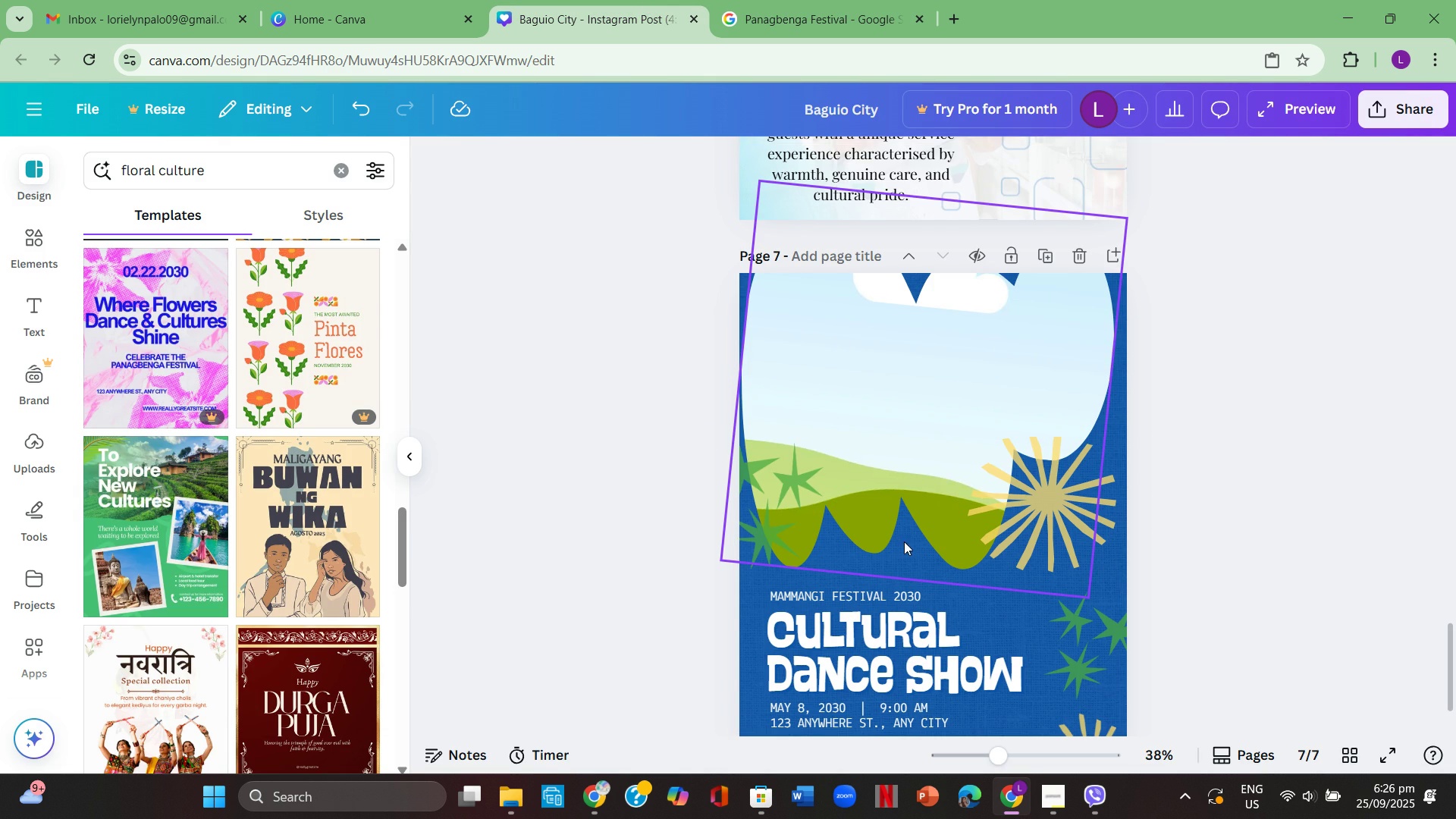 
key(Control+ControlLeft)
 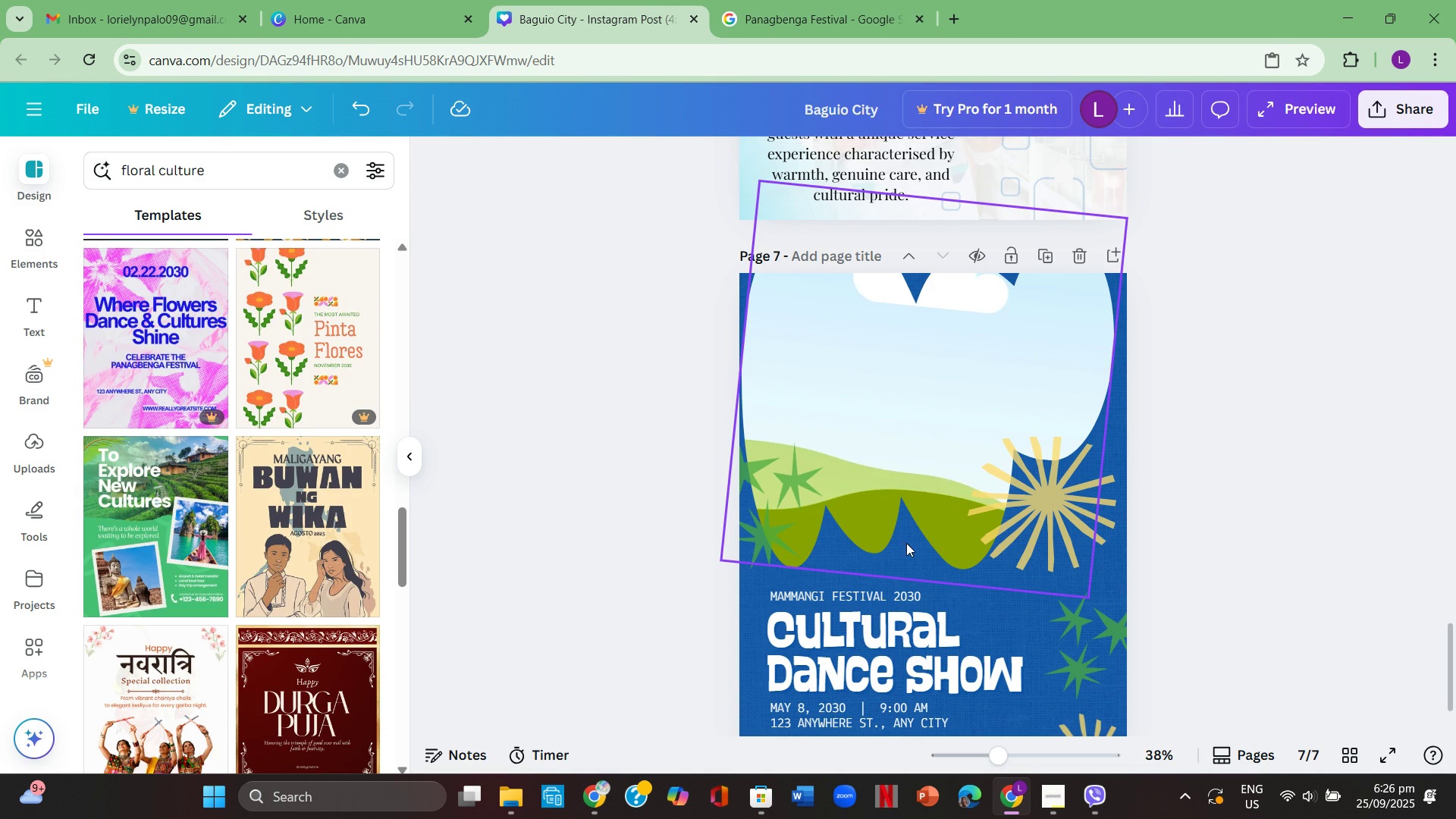 
key(Control+V)